 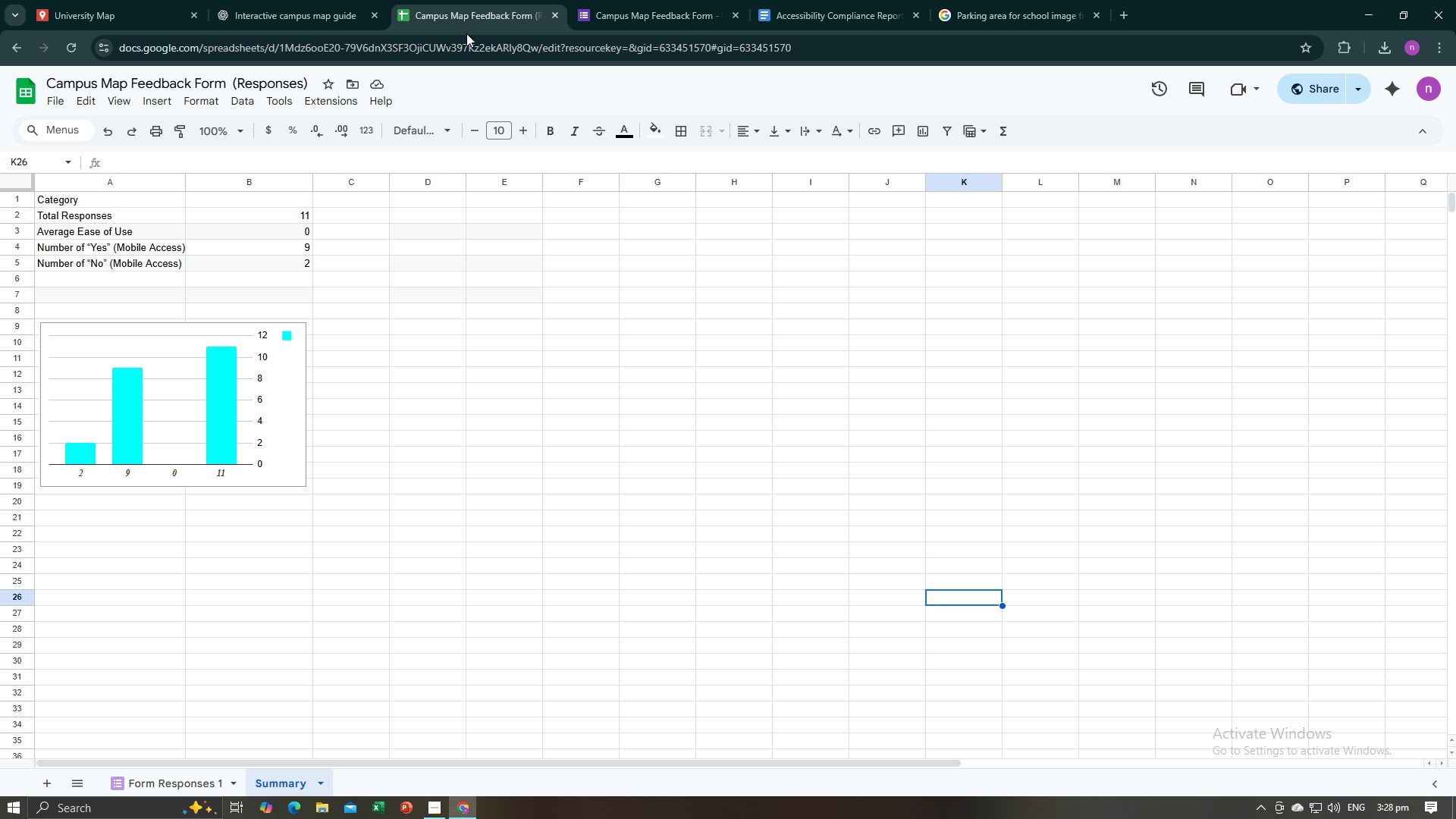 
left_click([203, 774])
 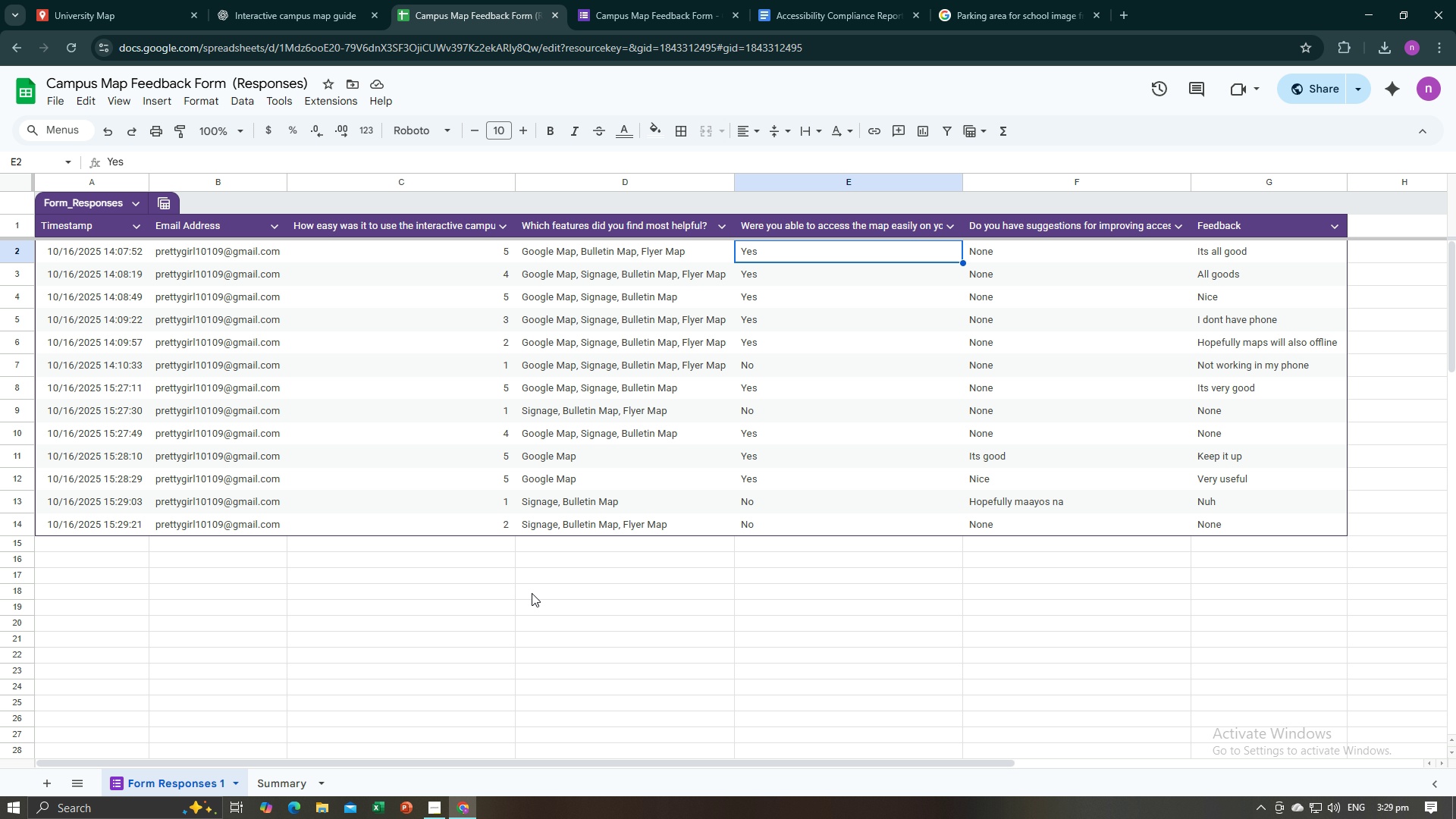 
wait(51.43)
 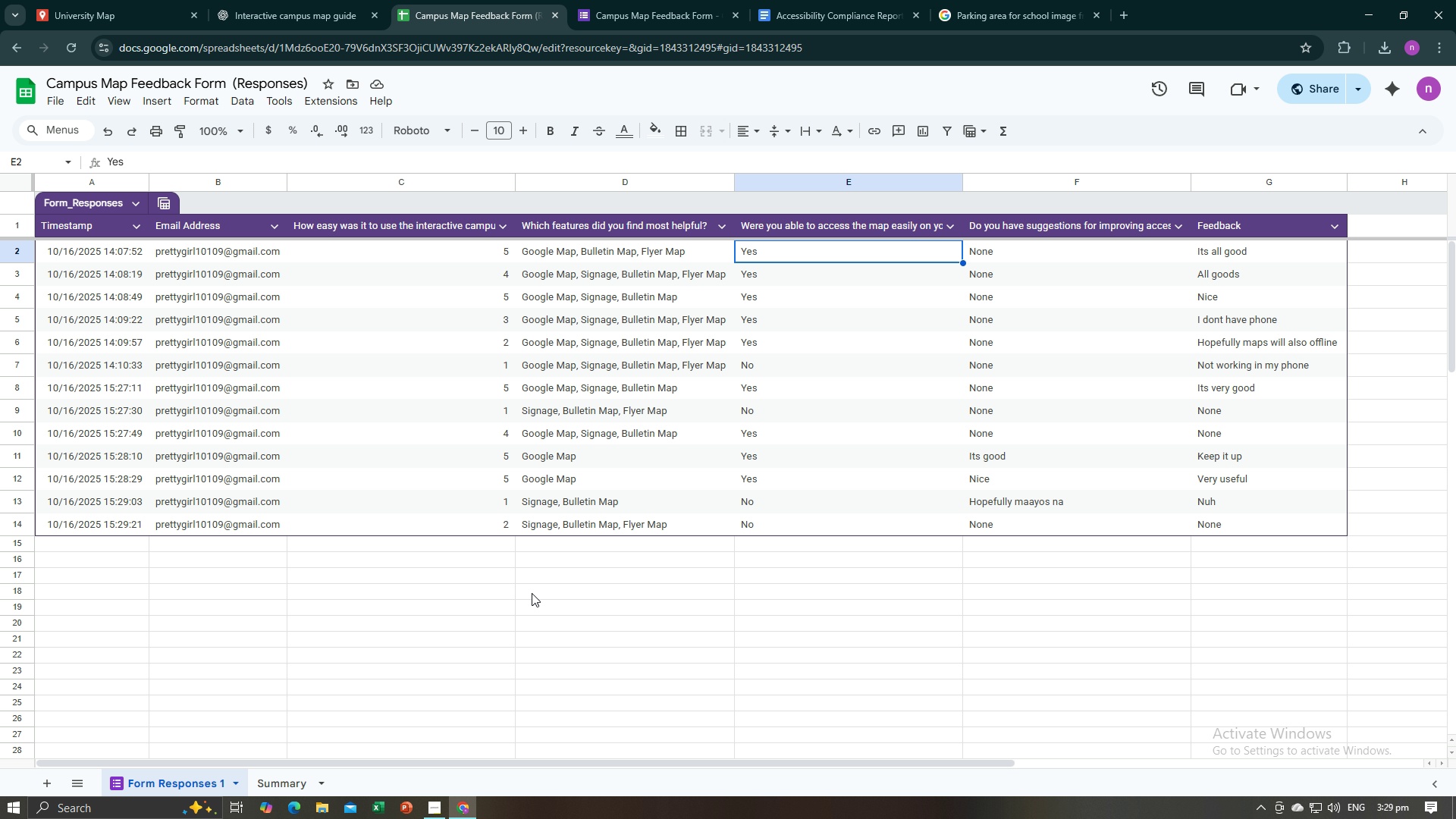 
key(Alt+AltLeft)
 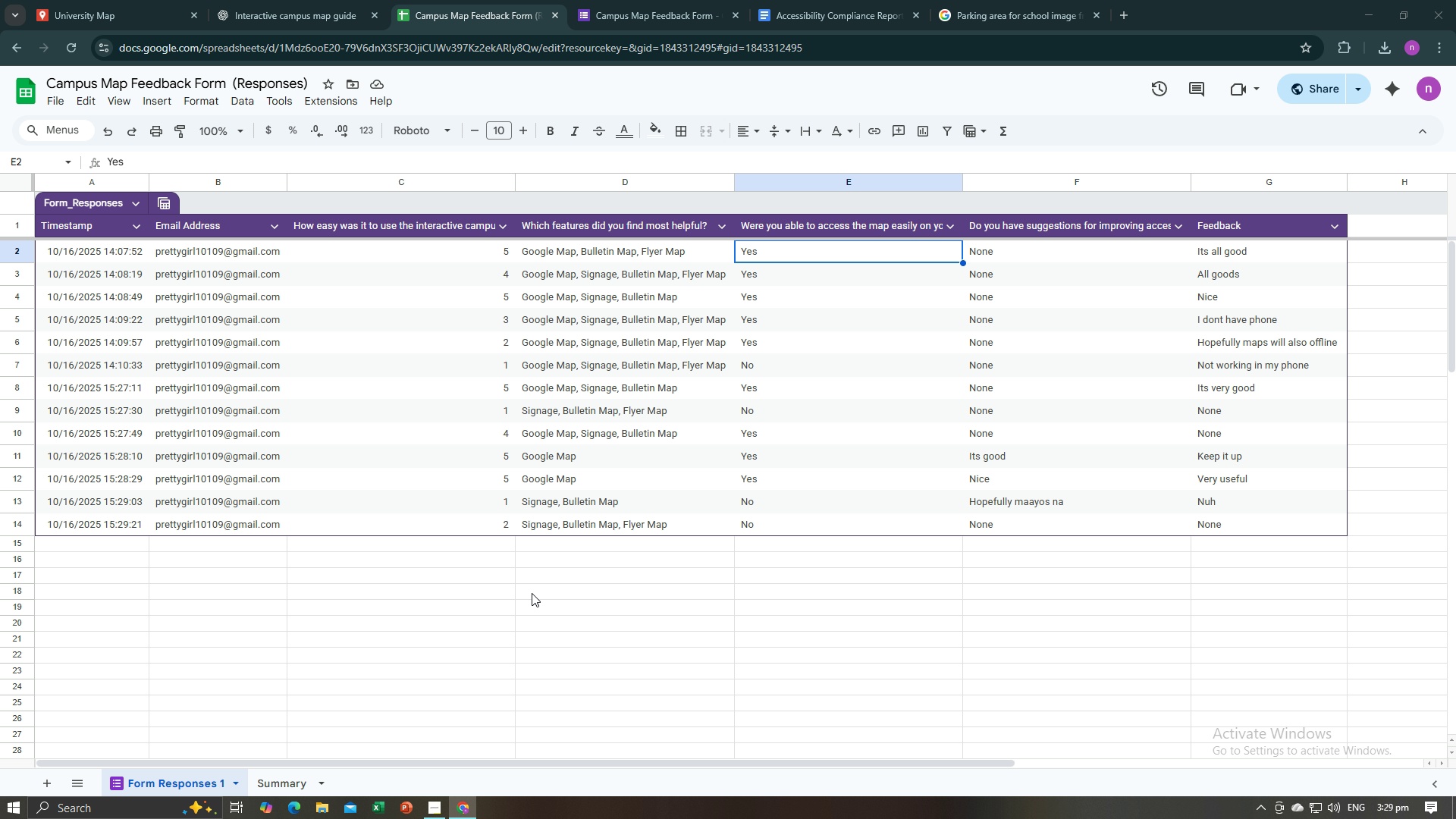 
key(Alt+Tab)
 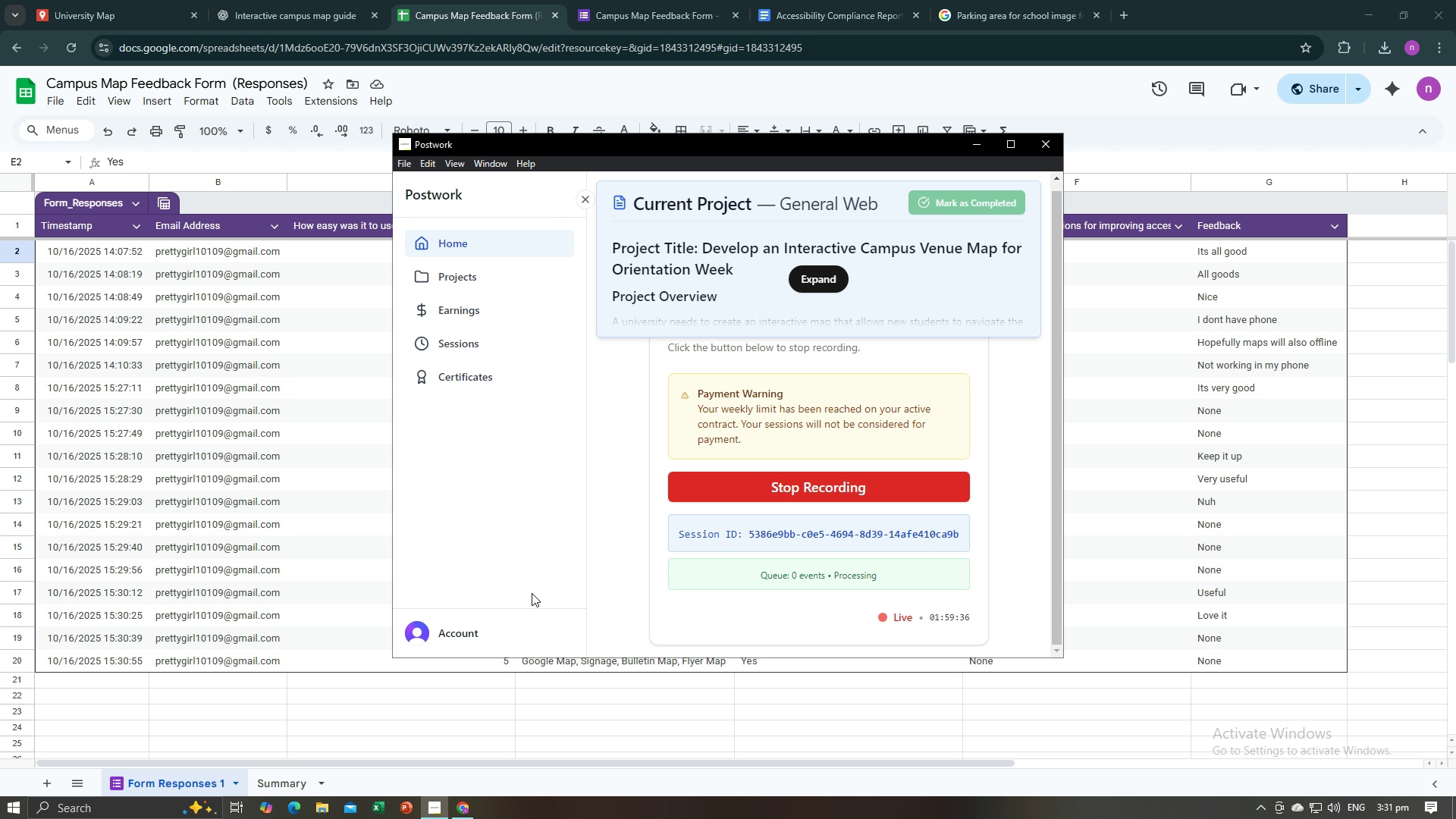 
wait(111.08)
 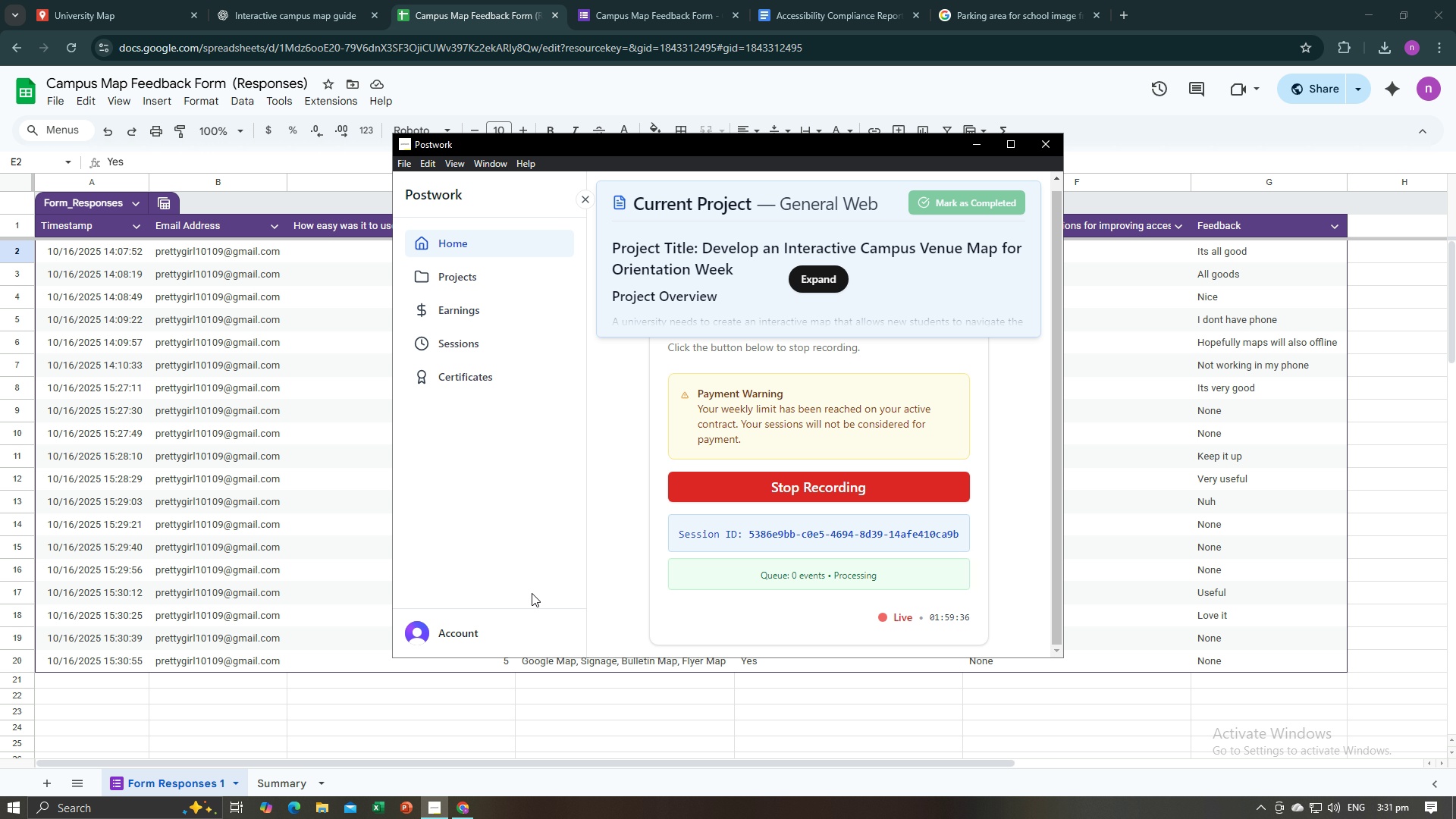 
left_click([297, 782])
 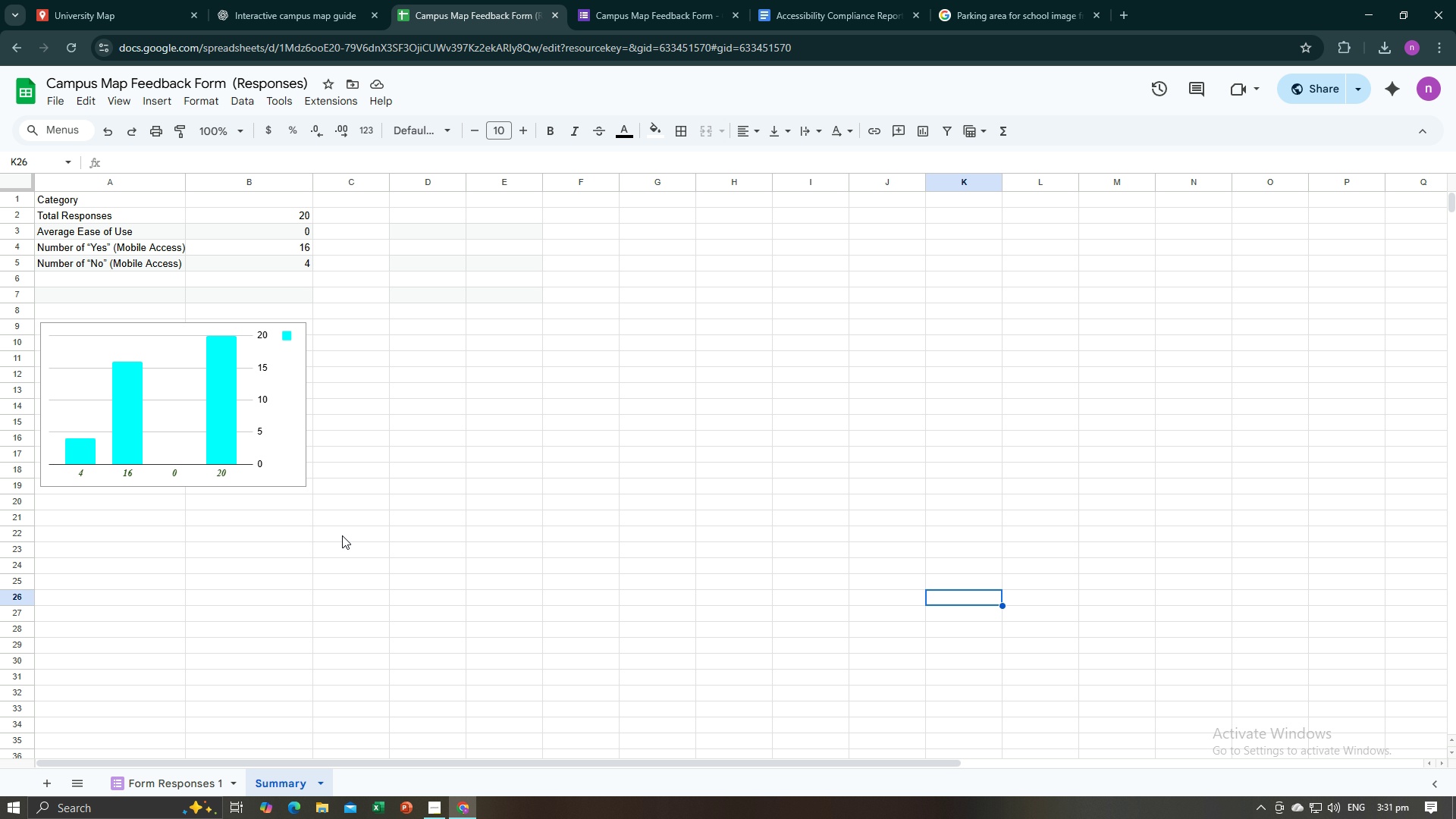 
scroll: coordinate [342, 537], scroll_direction: up, amount: 1.0
 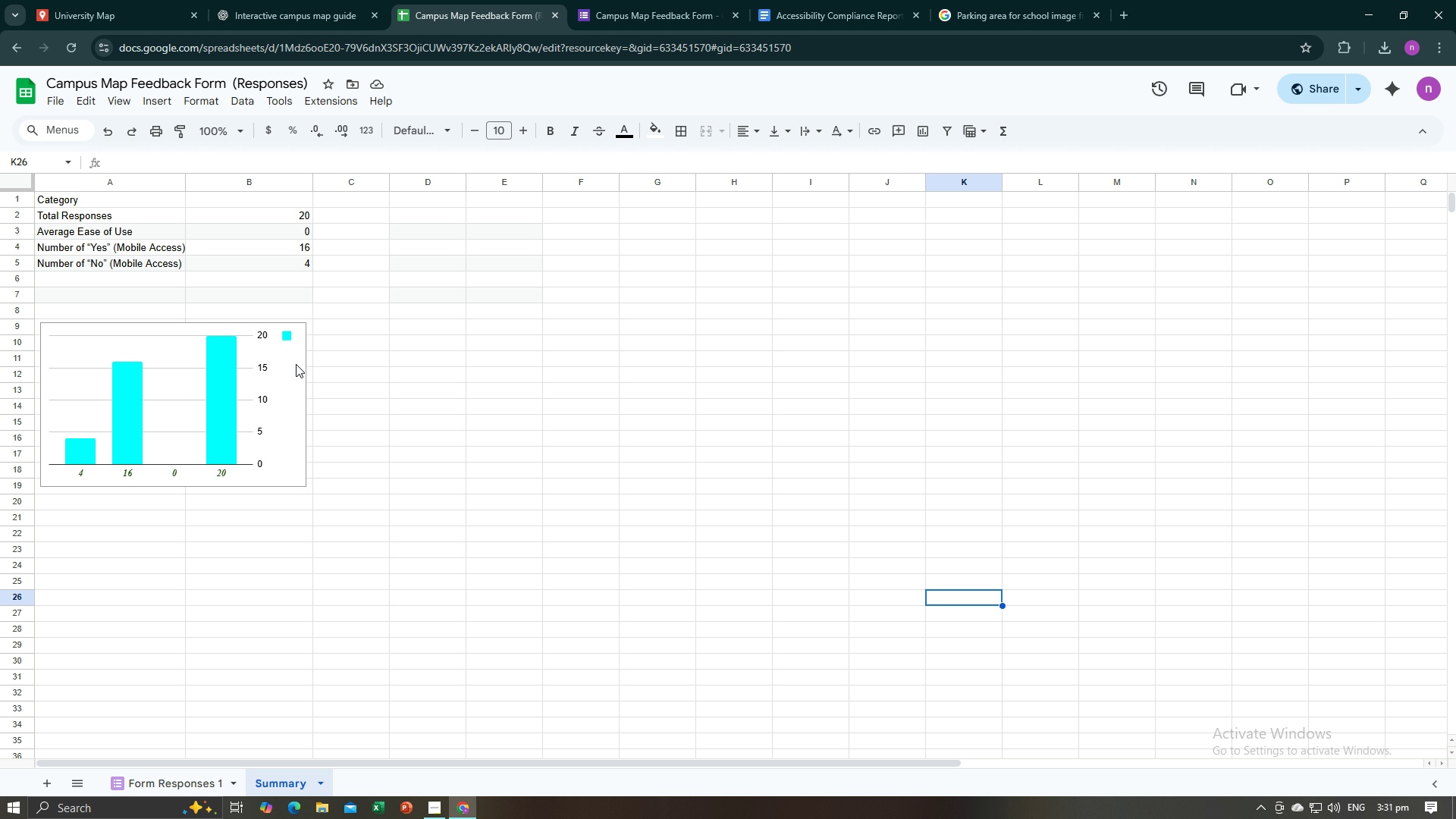 
left_click([349, 400])
 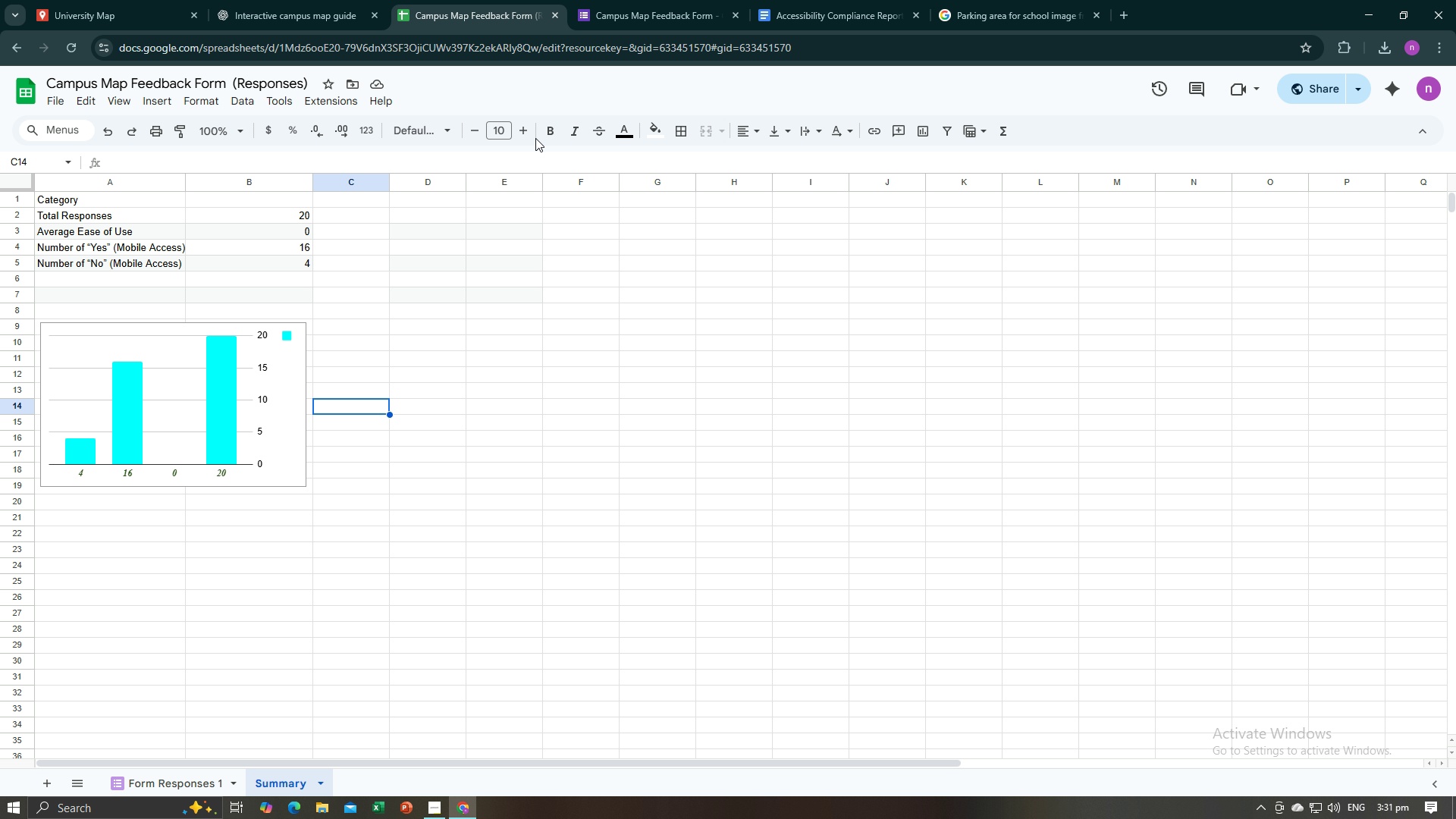 
left_click([635, 0])
 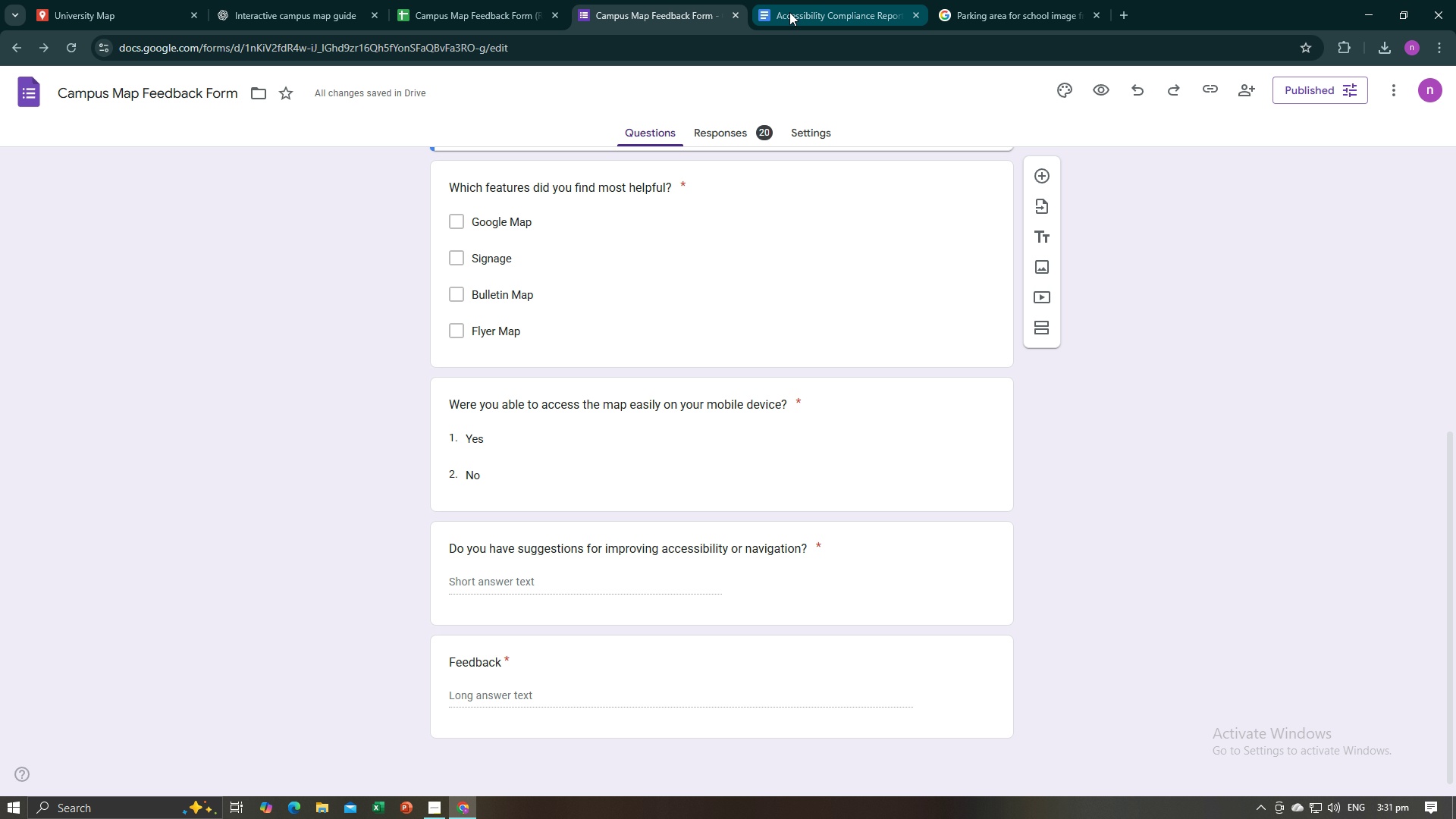 
left_click([789, 12])
 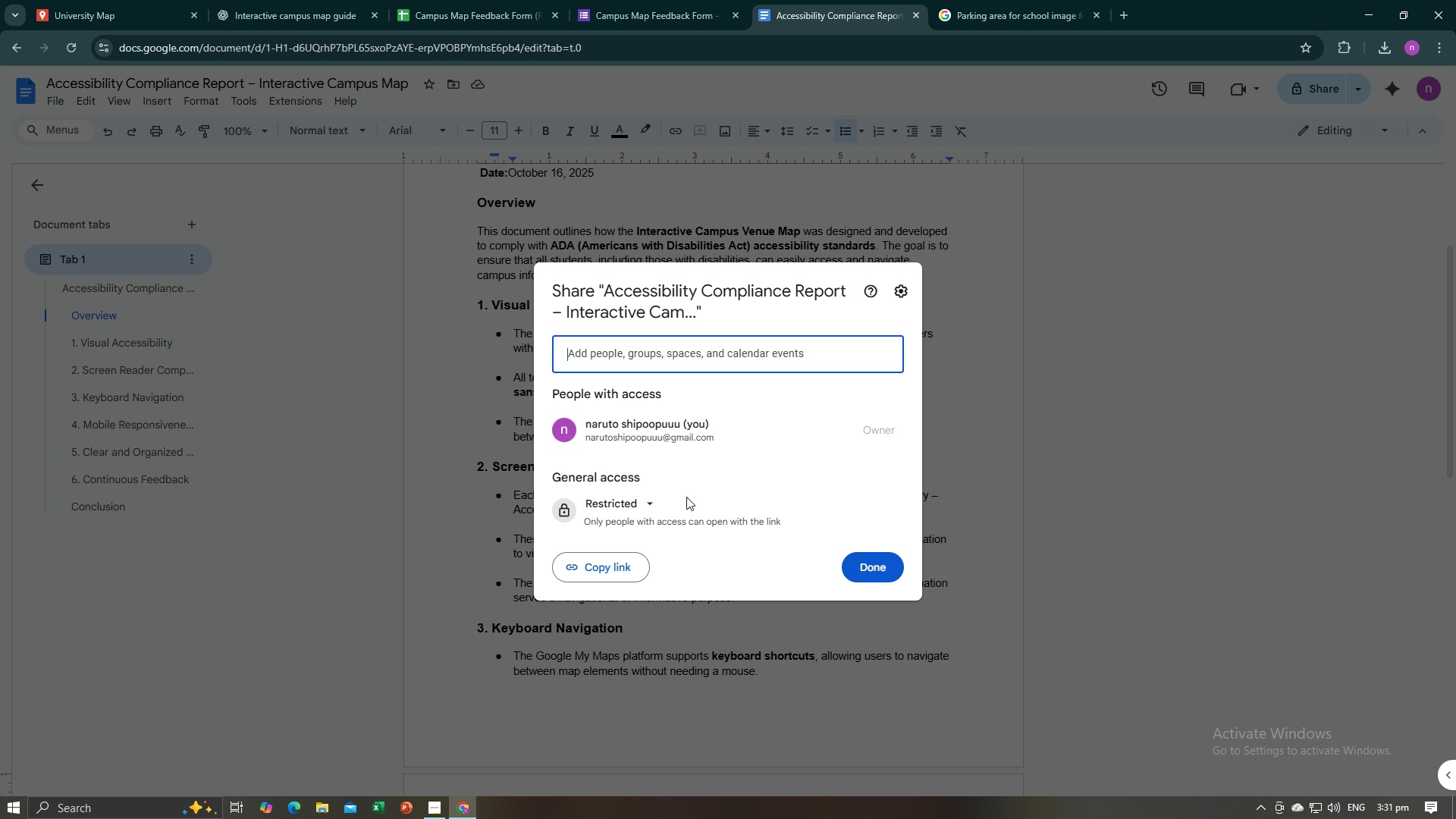 
key(Alt+AltLeft)
 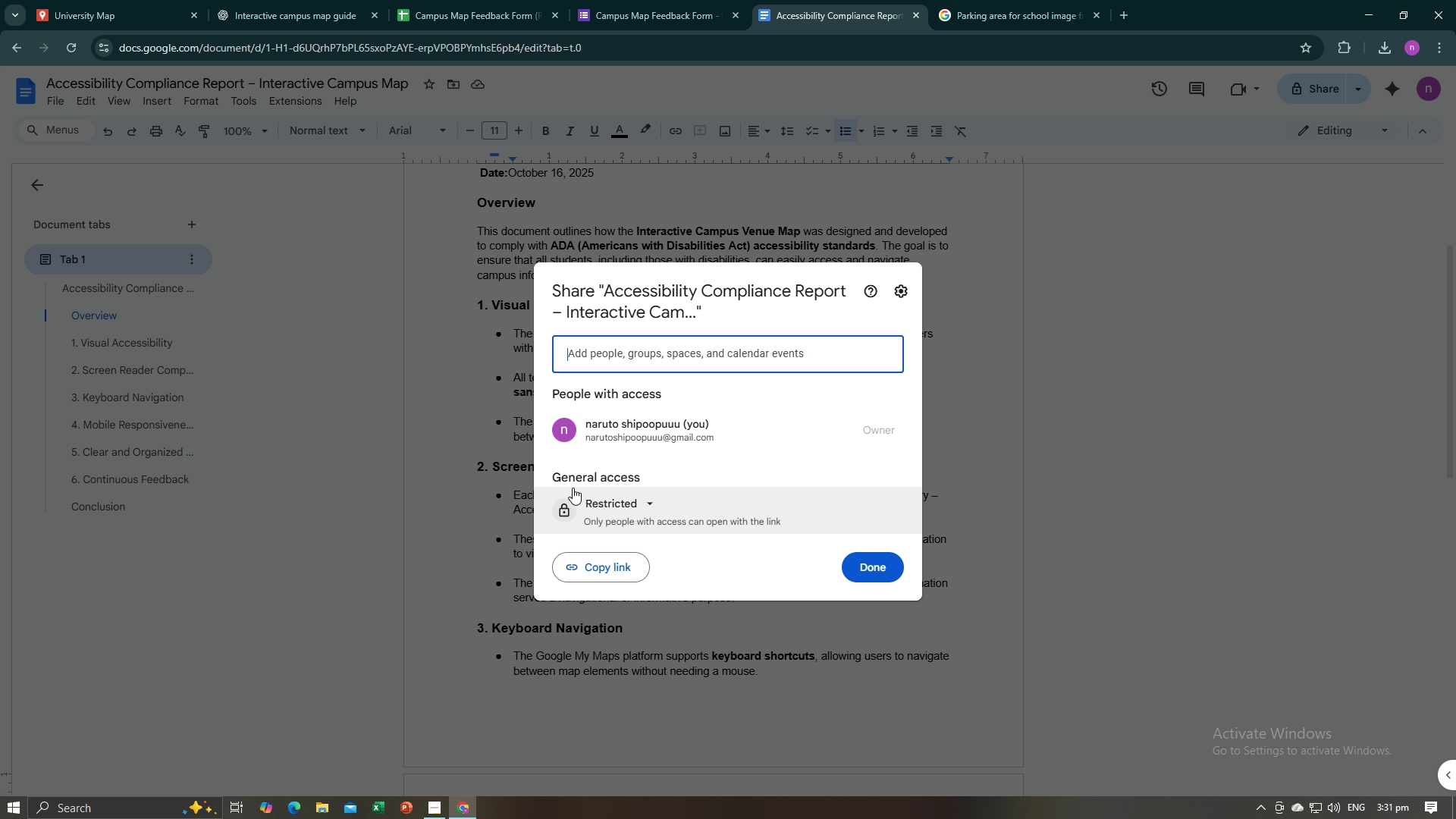 
key(Alt+Tab)